 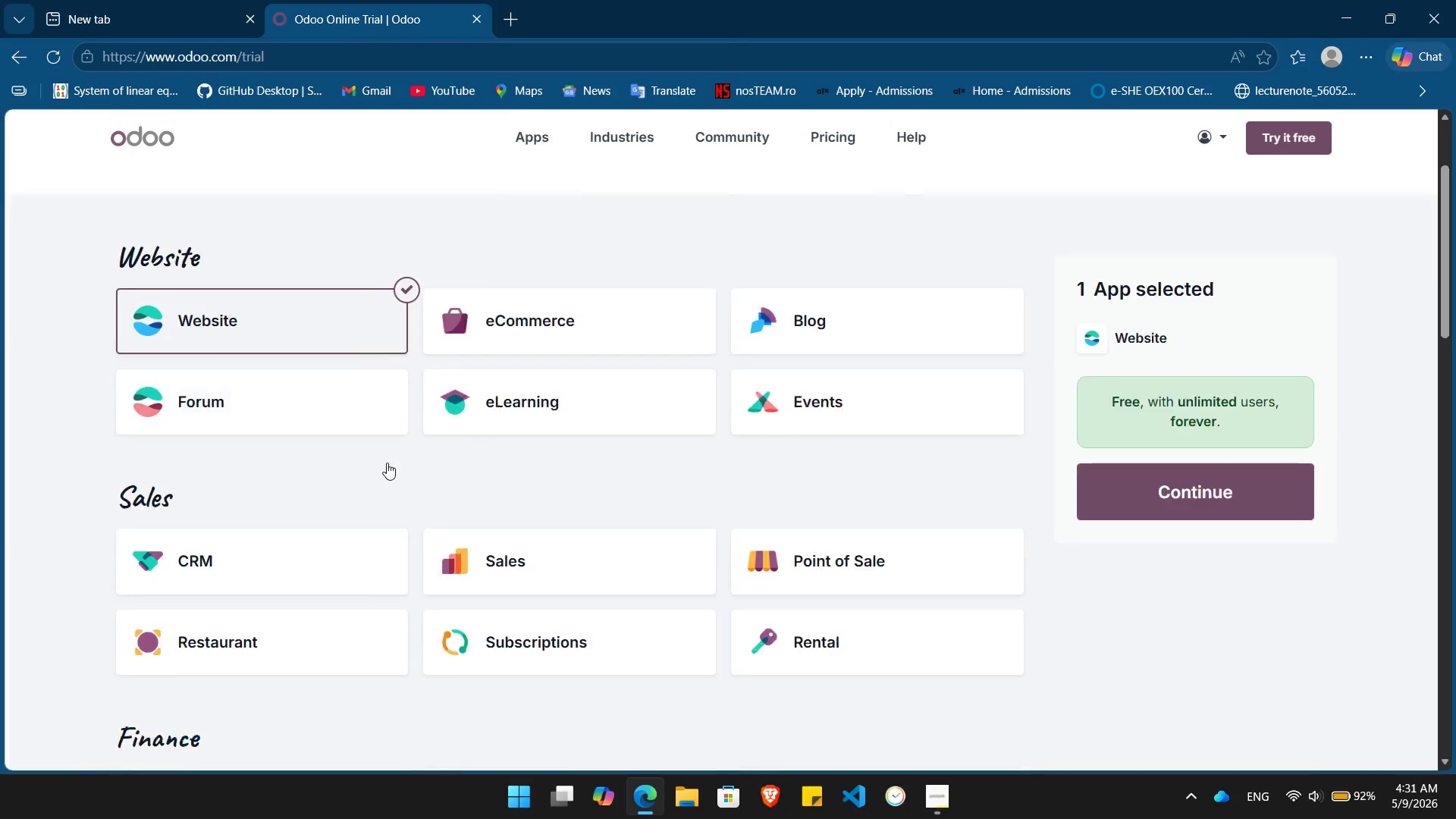 
left_click([314, 541])
 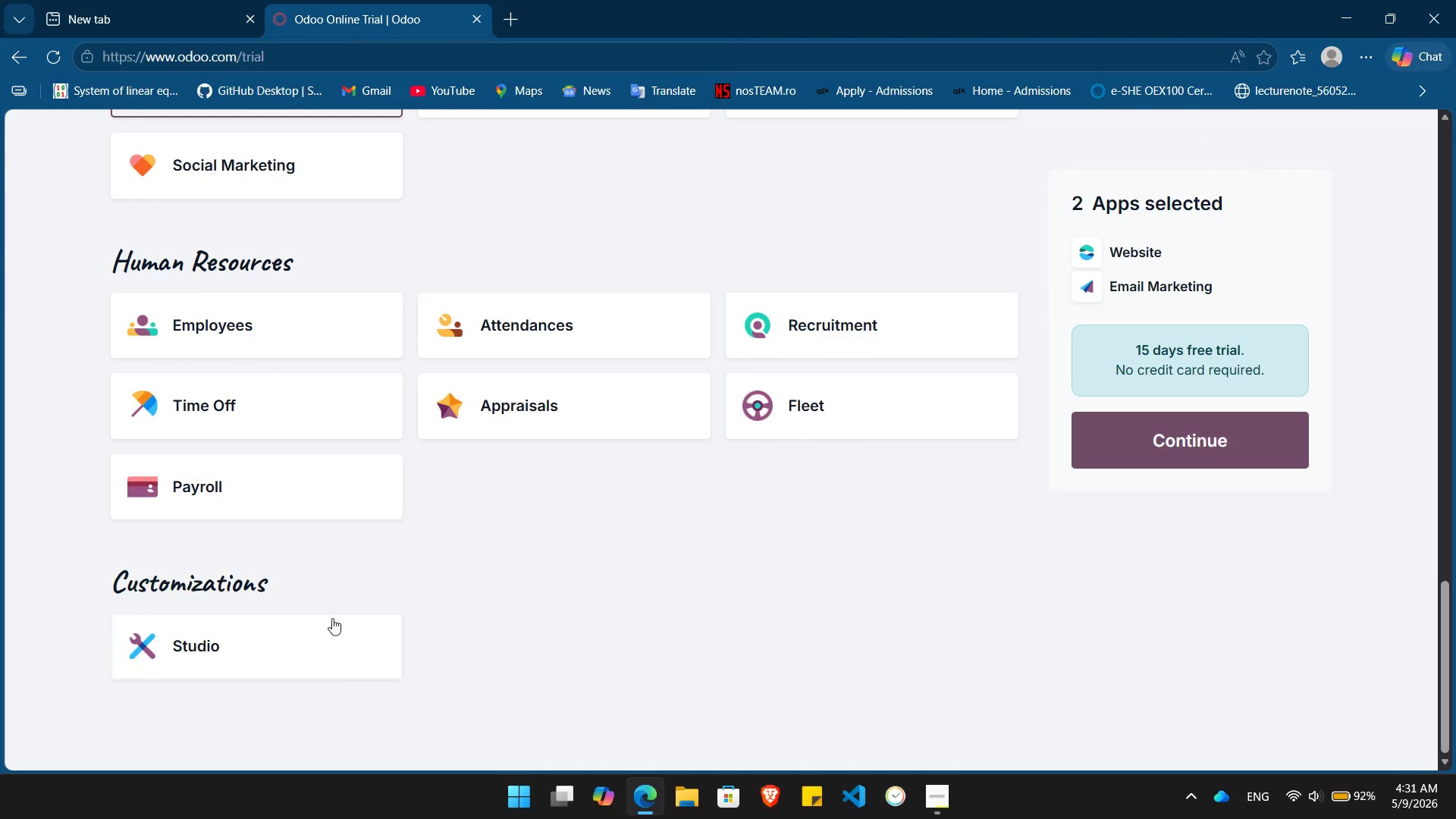 
left_click([331, 629])
 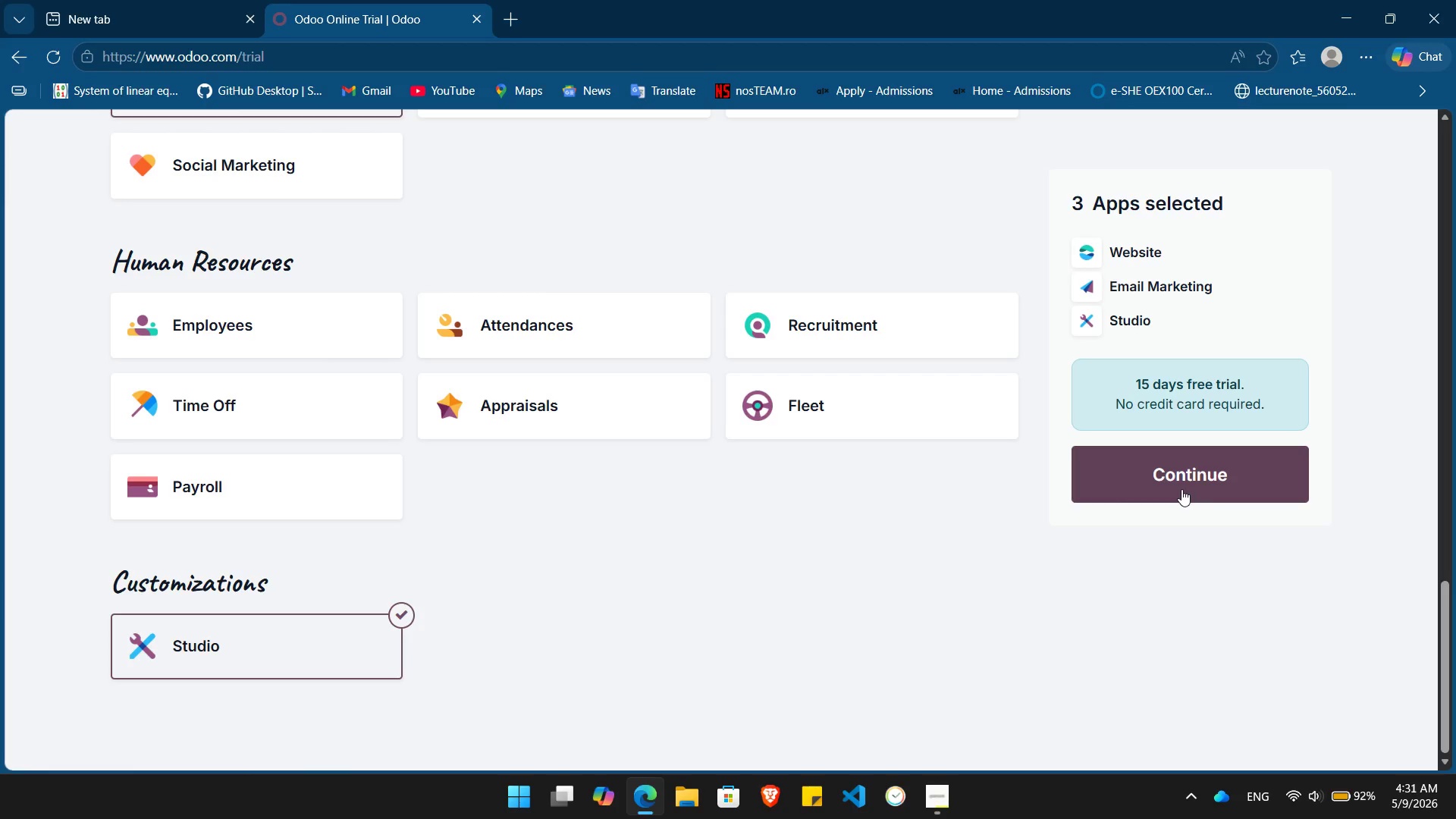 
left_click([1181, 489])
 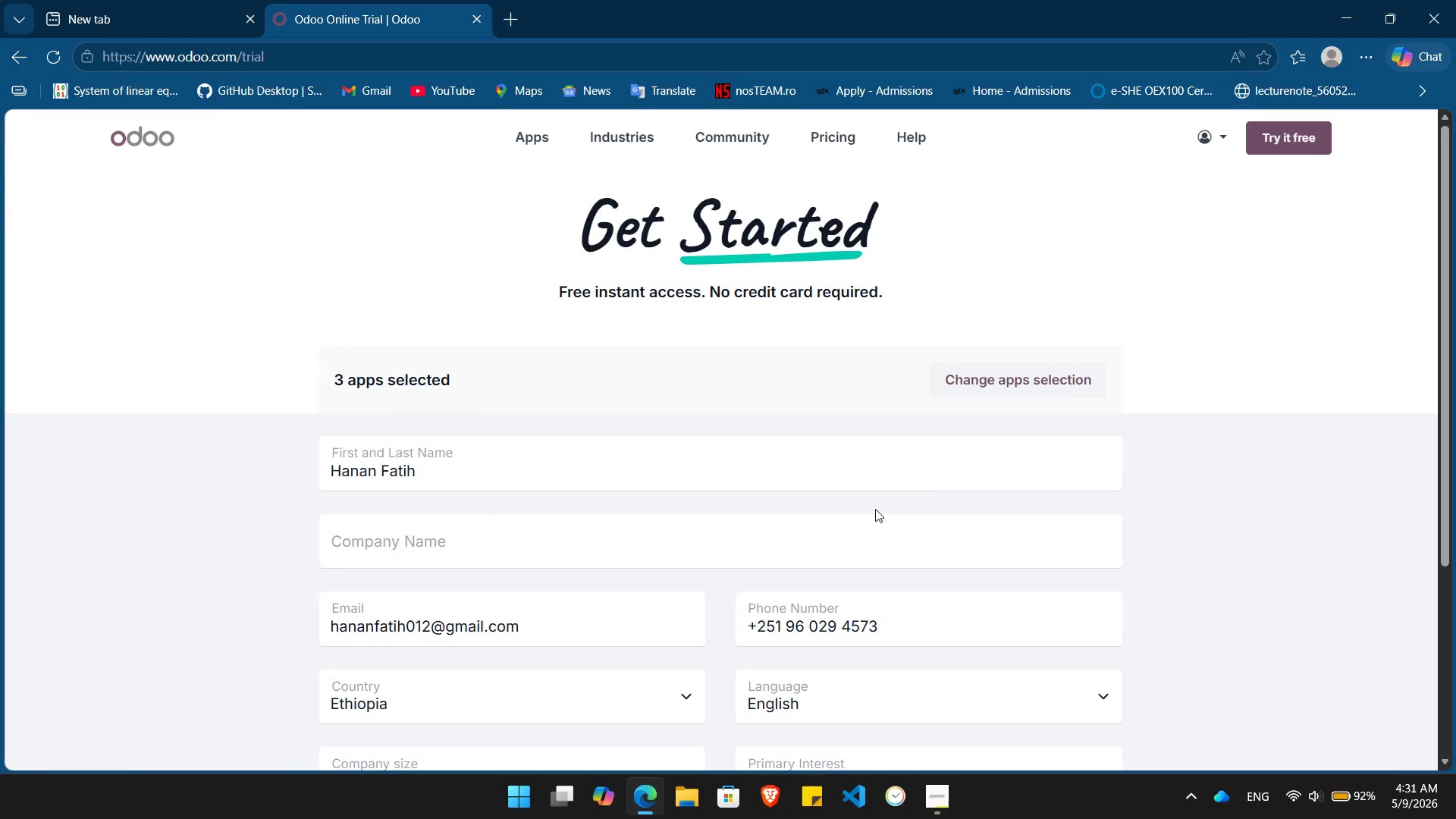 
left_click([890, 529])
 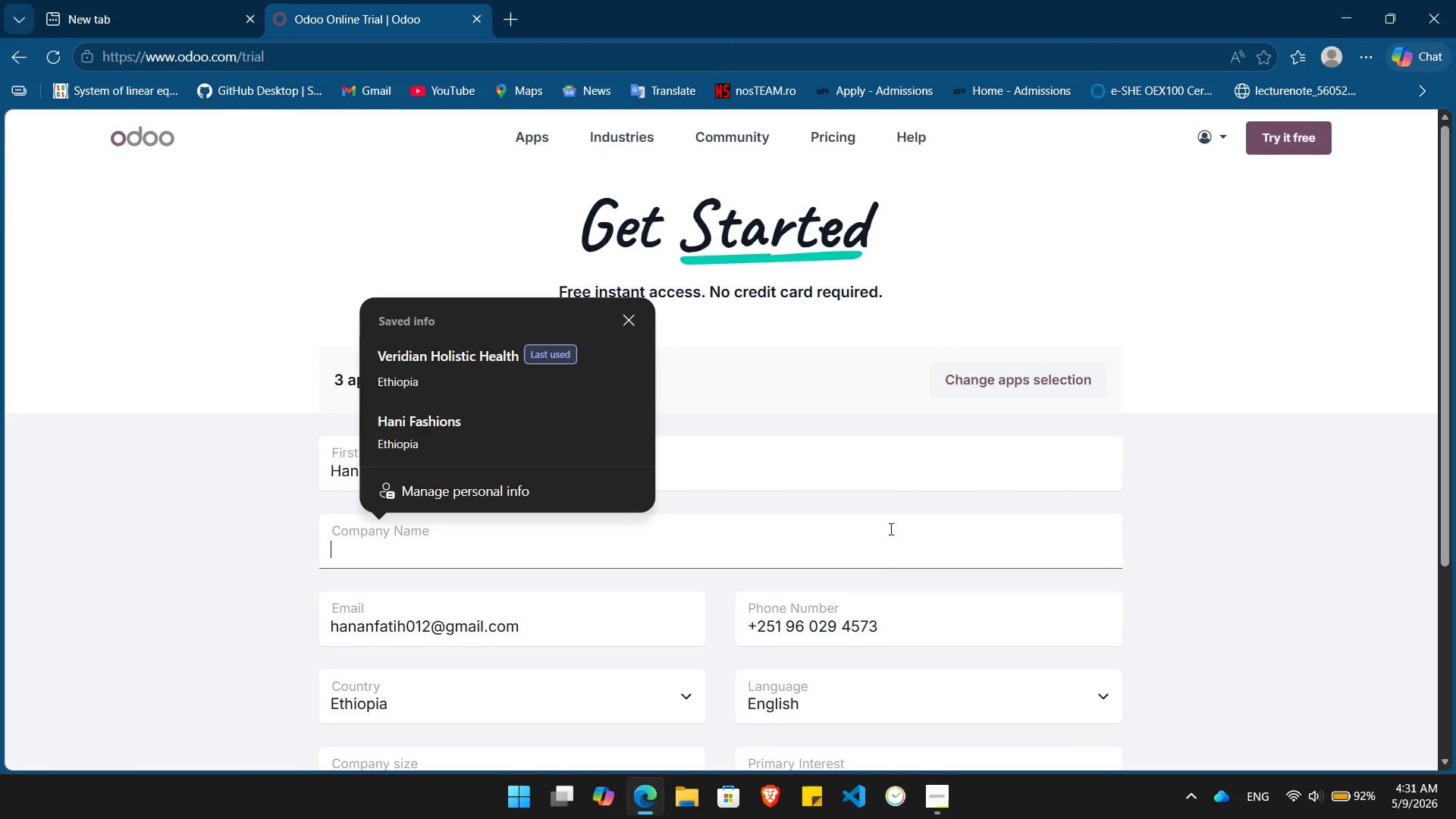 
key(Control+V)
 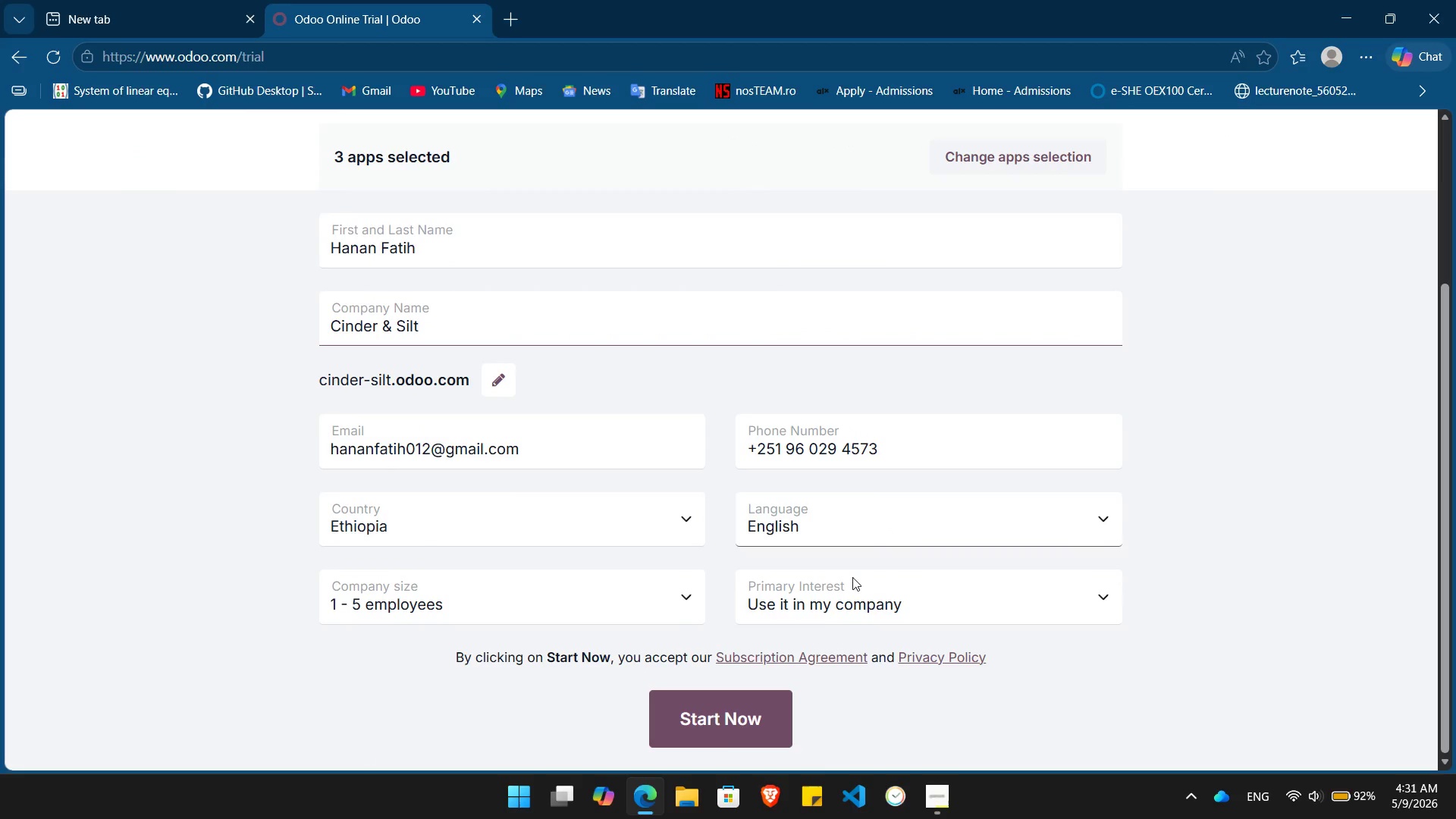 
left_click([731, 712])
 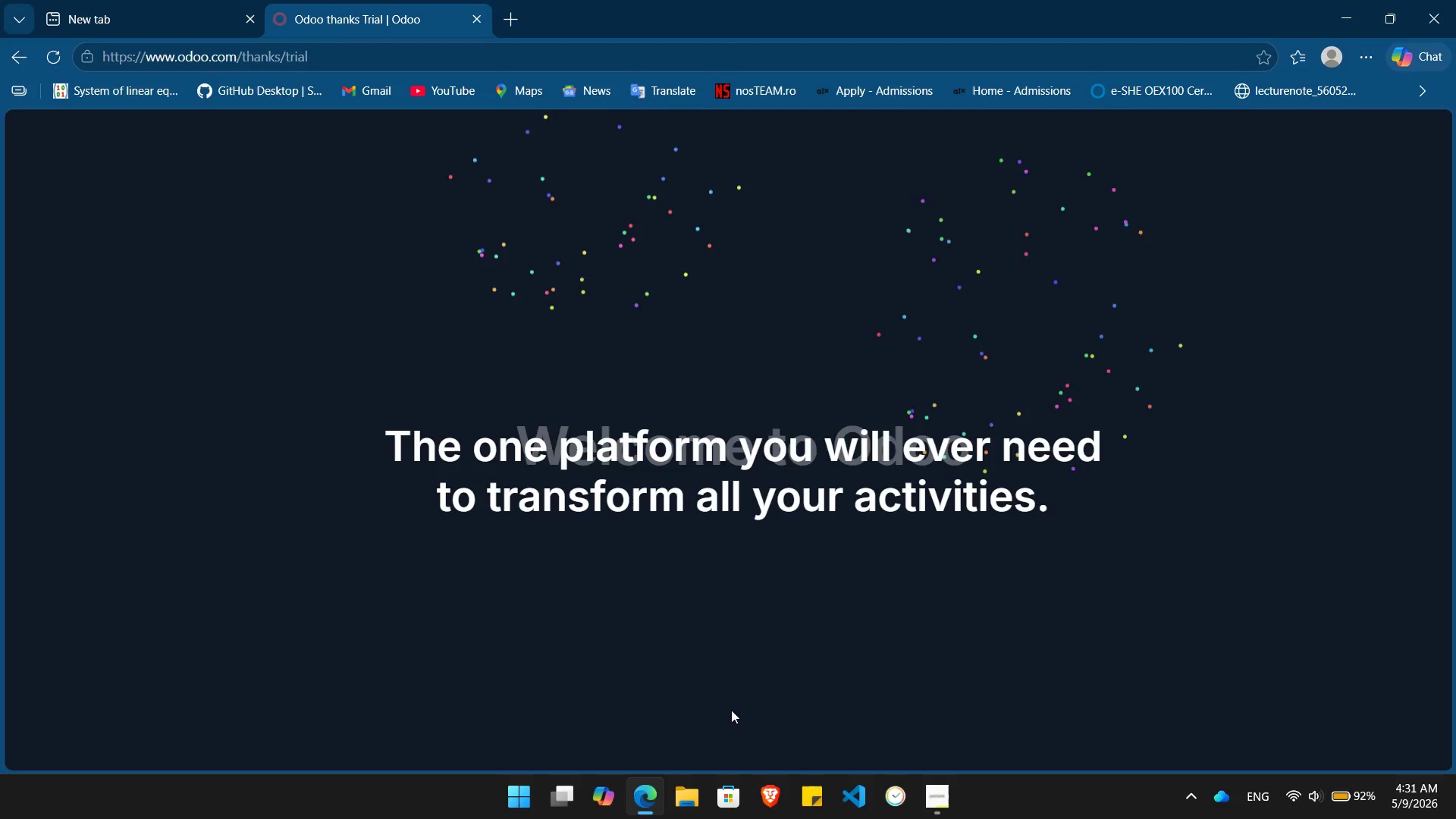 
wait(13.66)
 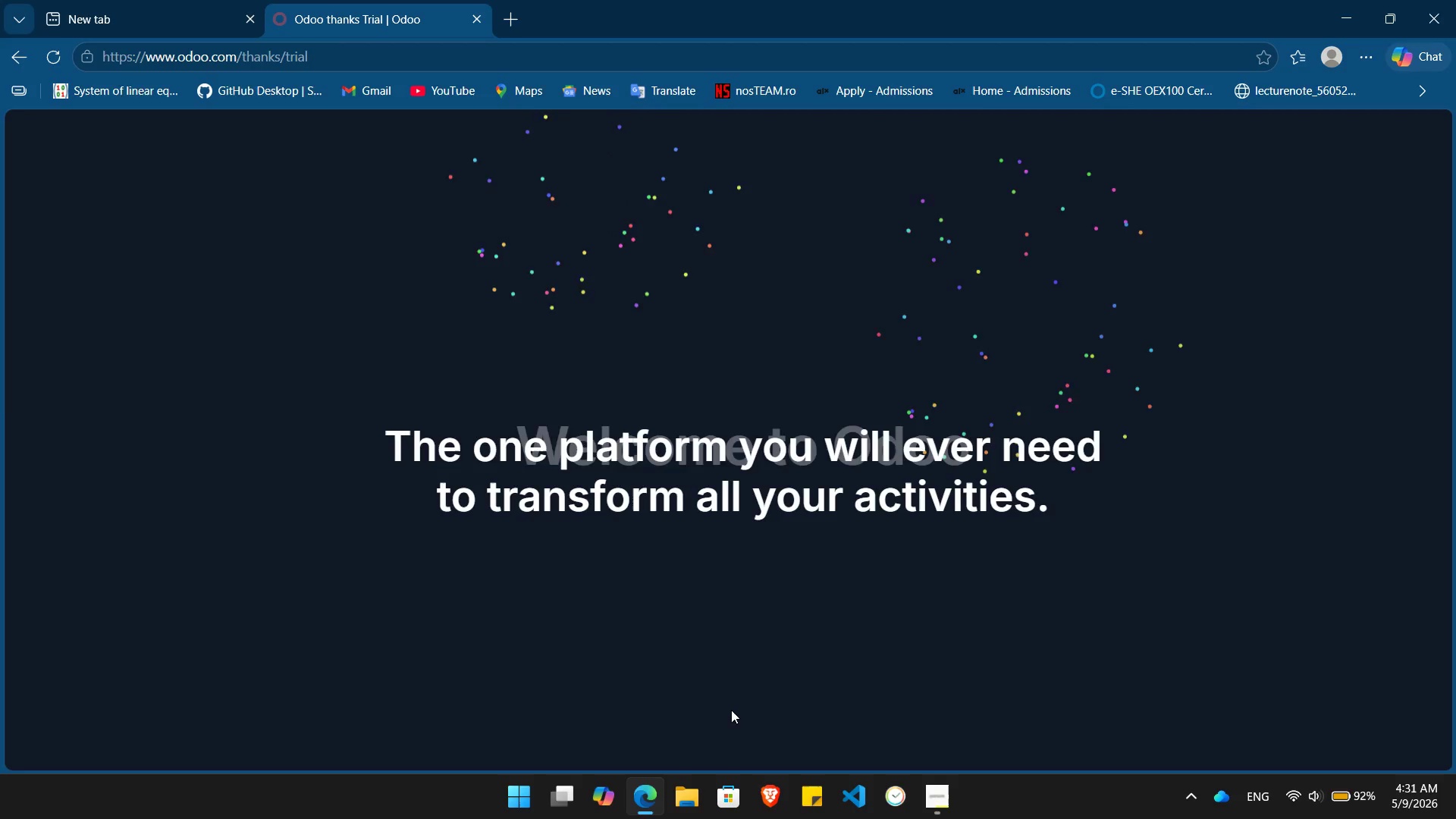 
mouse_move([362, 86])
 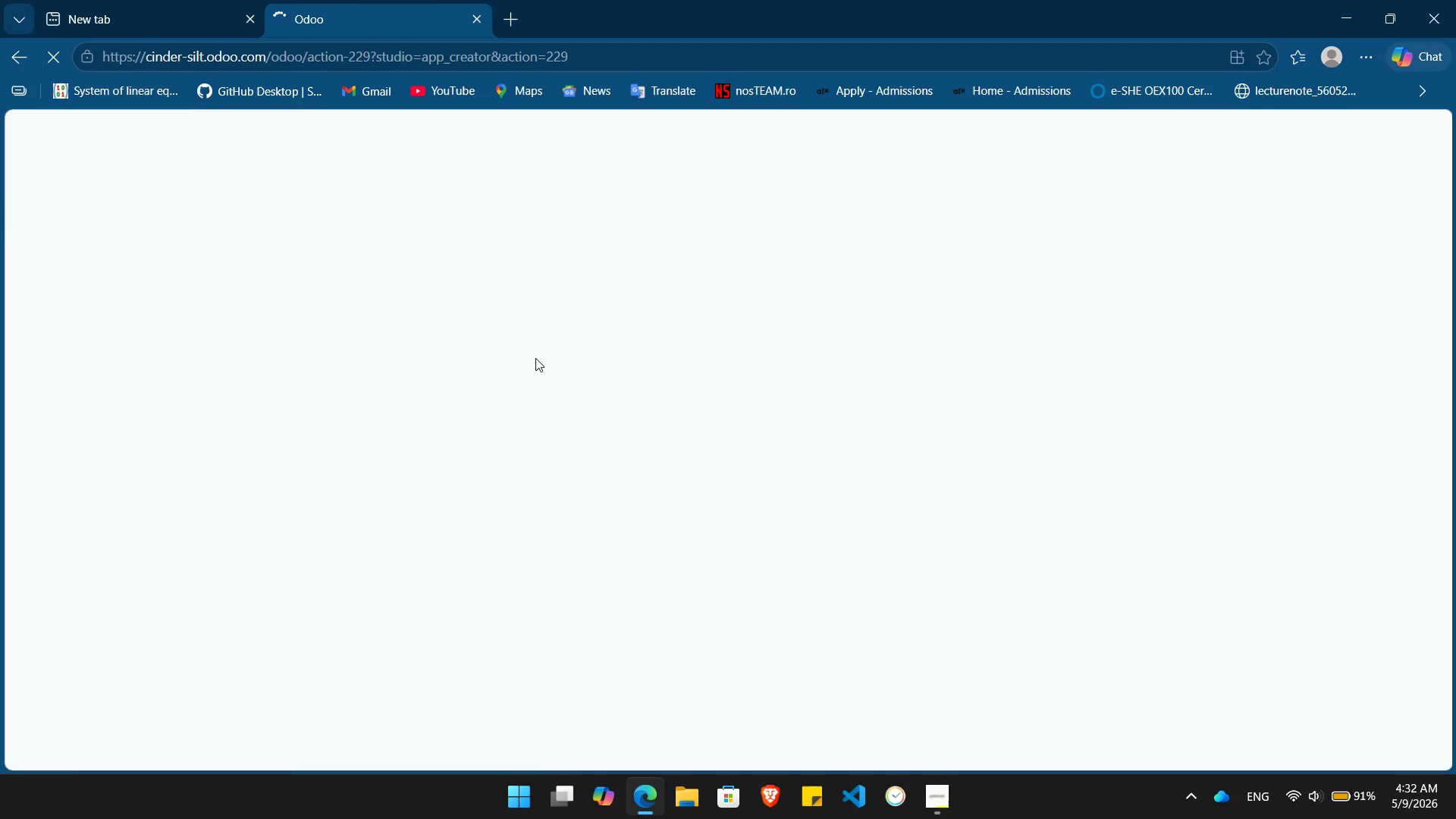 
wait(8.27)
 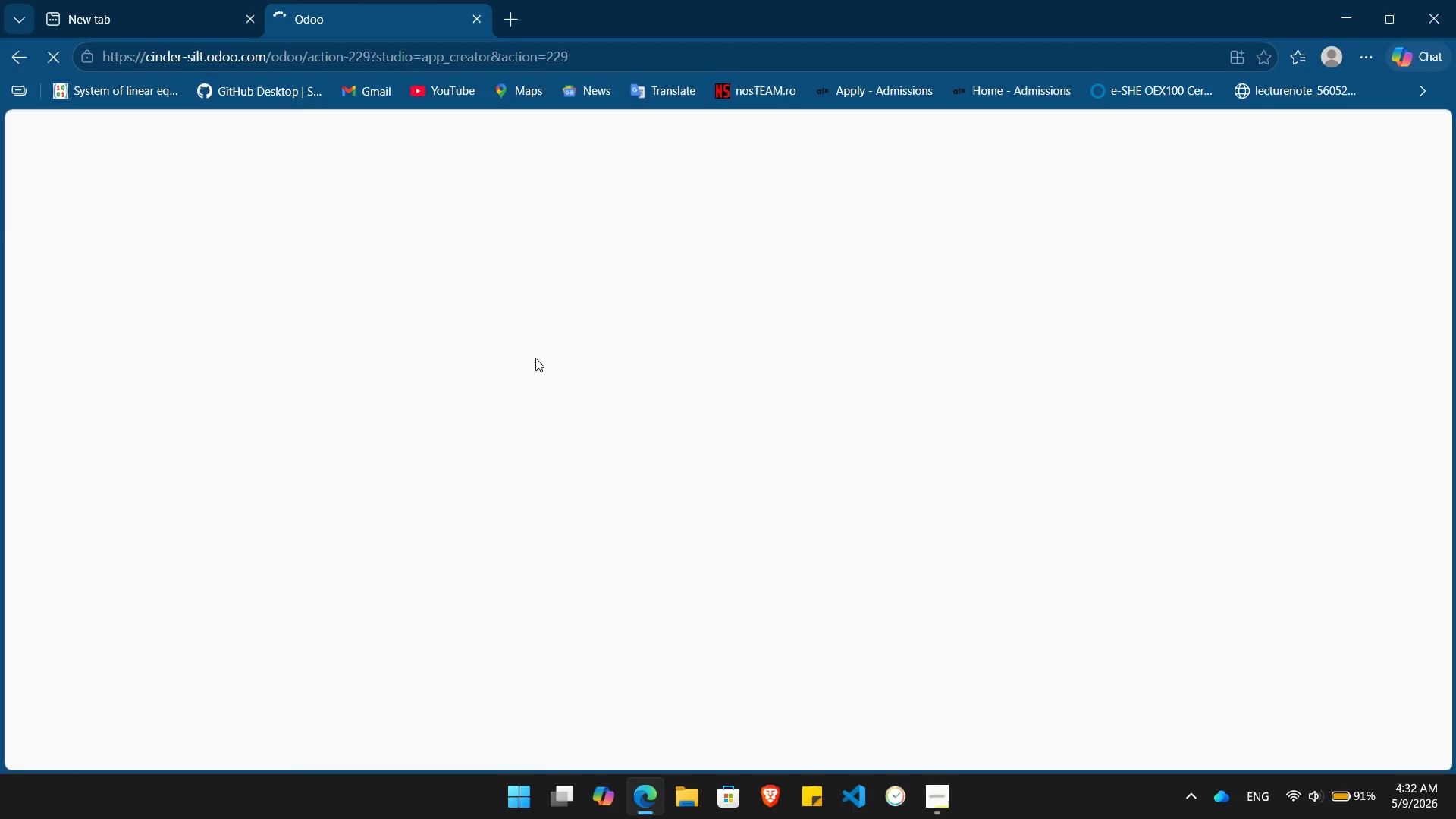 
left_click([1336, 744])
 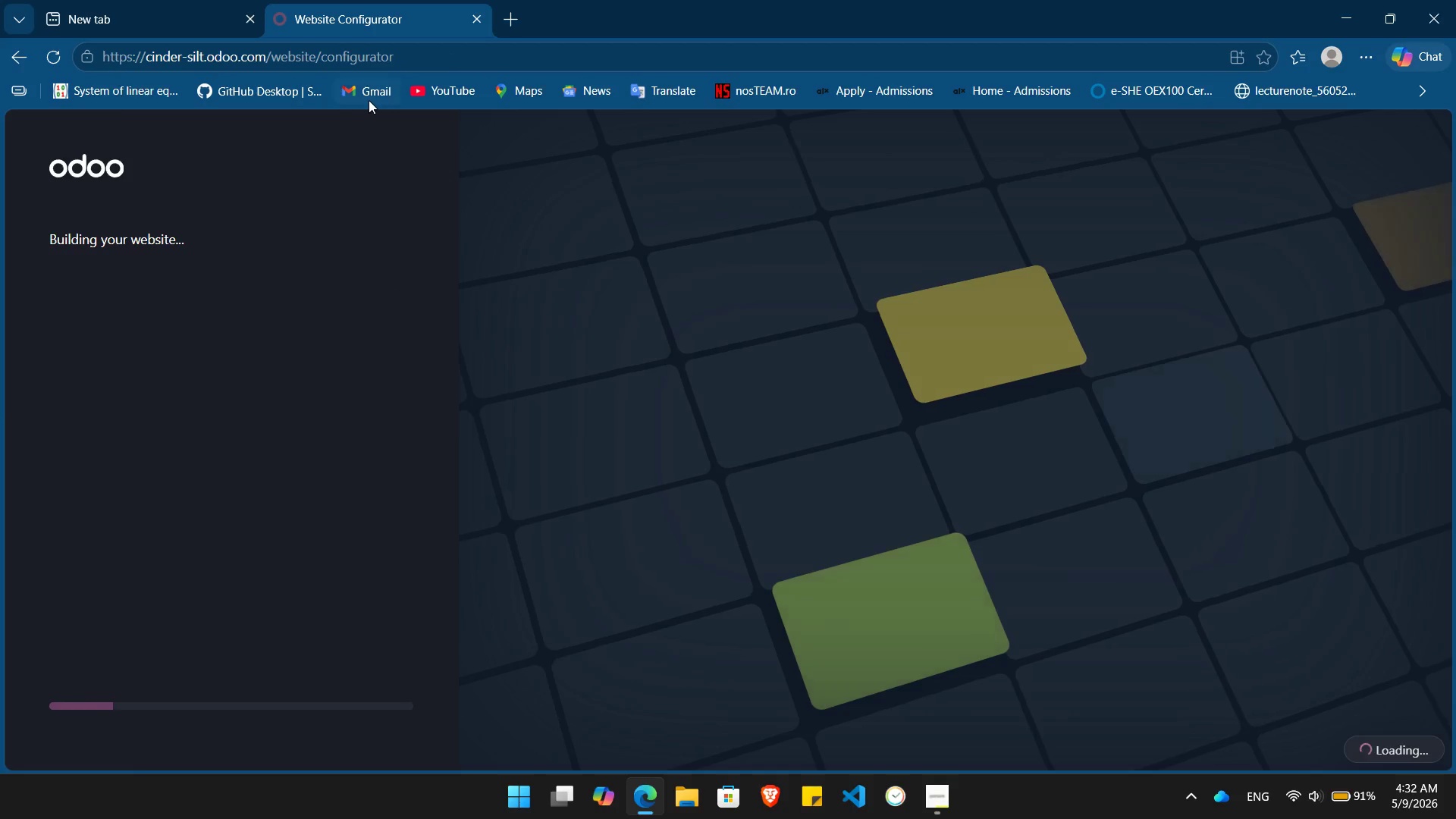 
right_click([369, 96])
 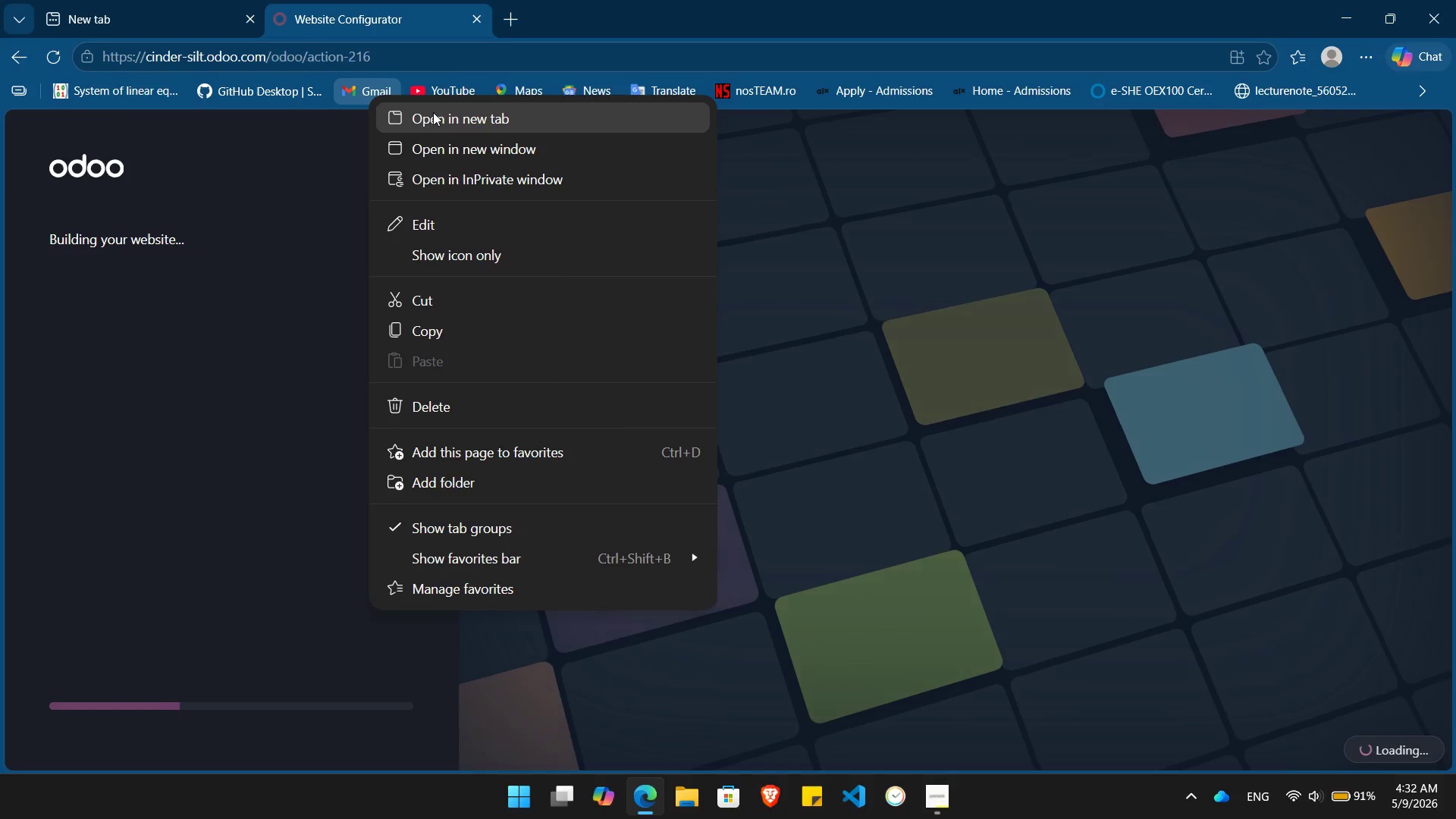 
left_click([434, 112])
 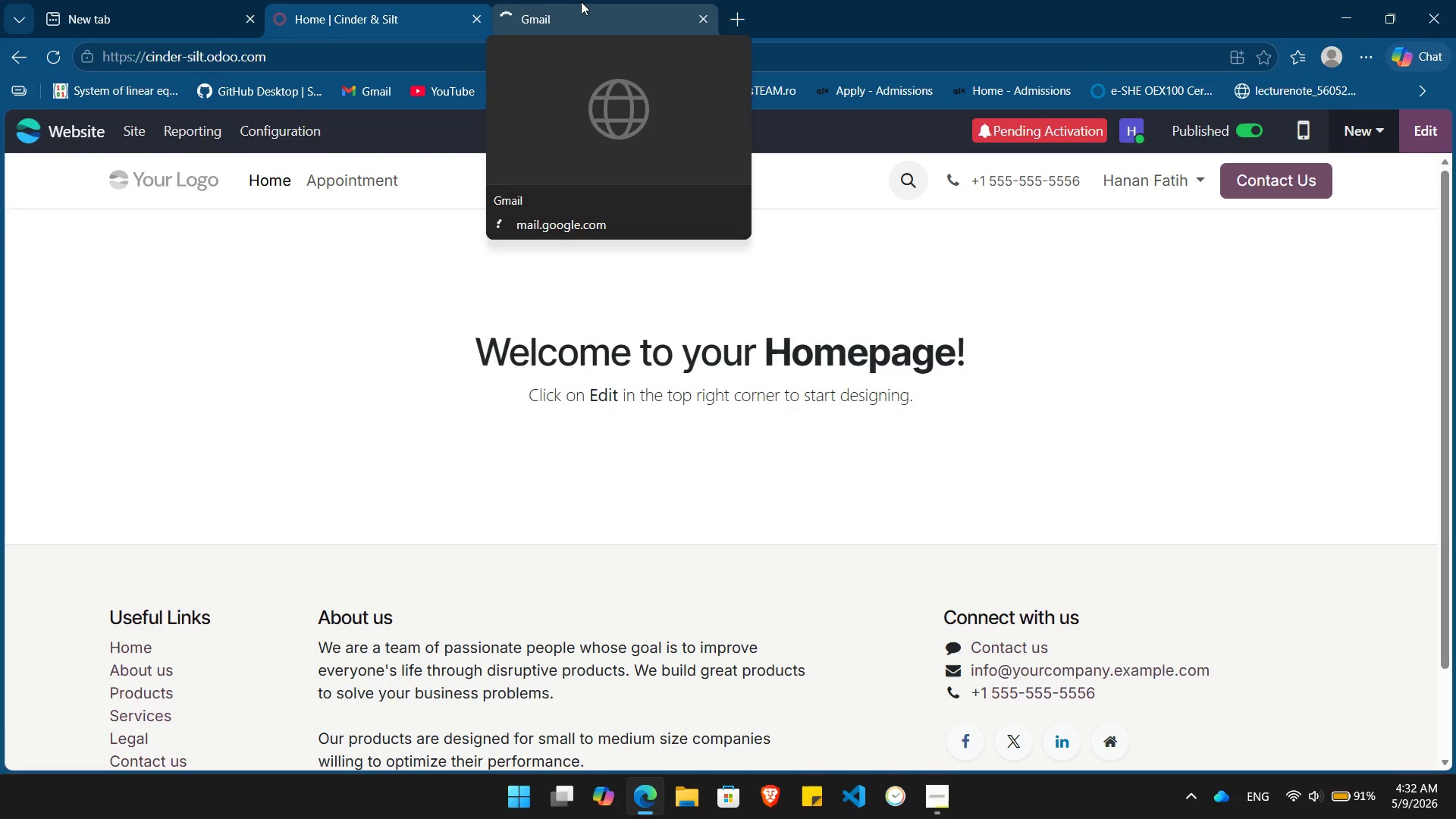 
wait(7.77)
 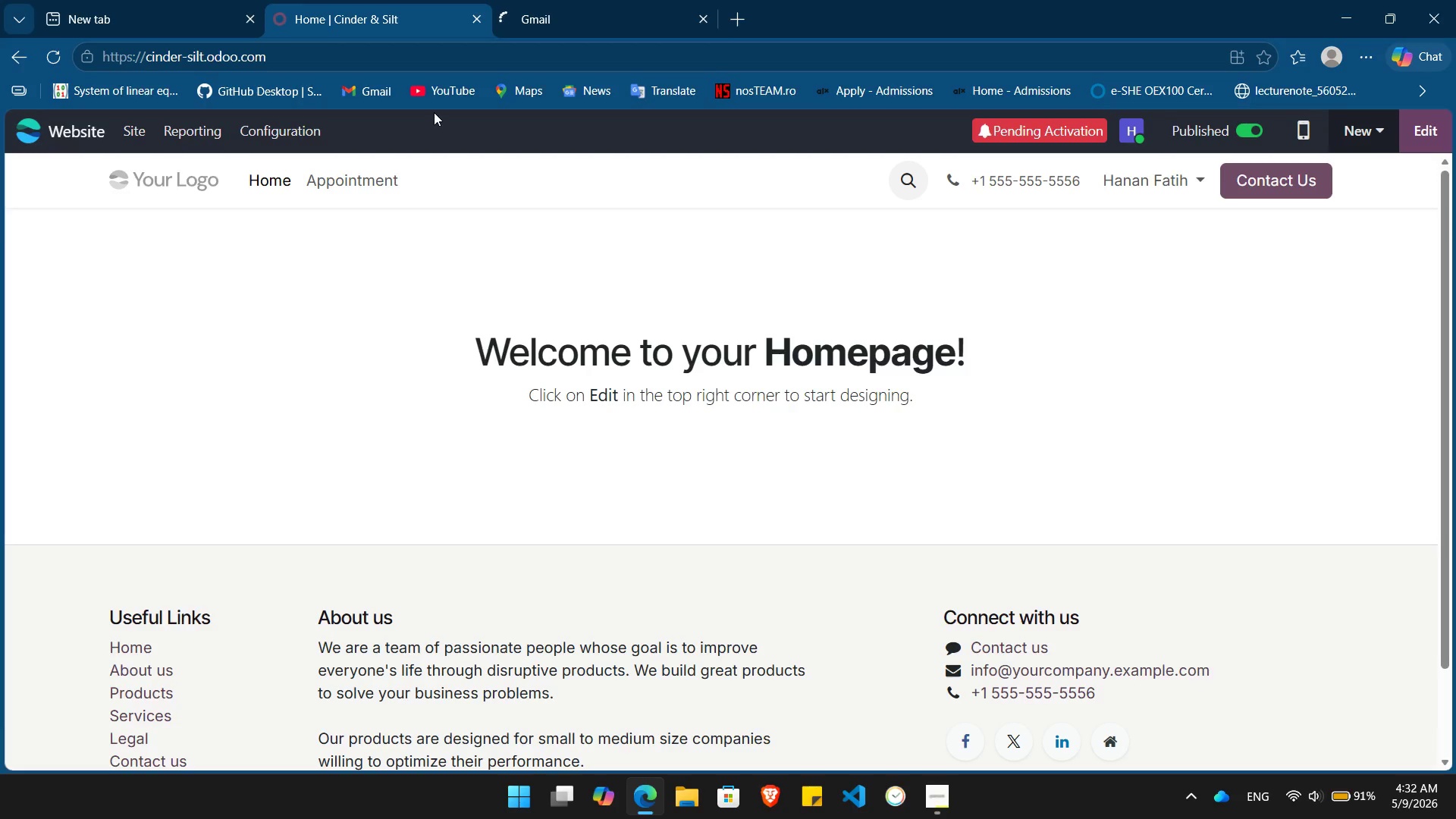 
left_click([581, 2])
 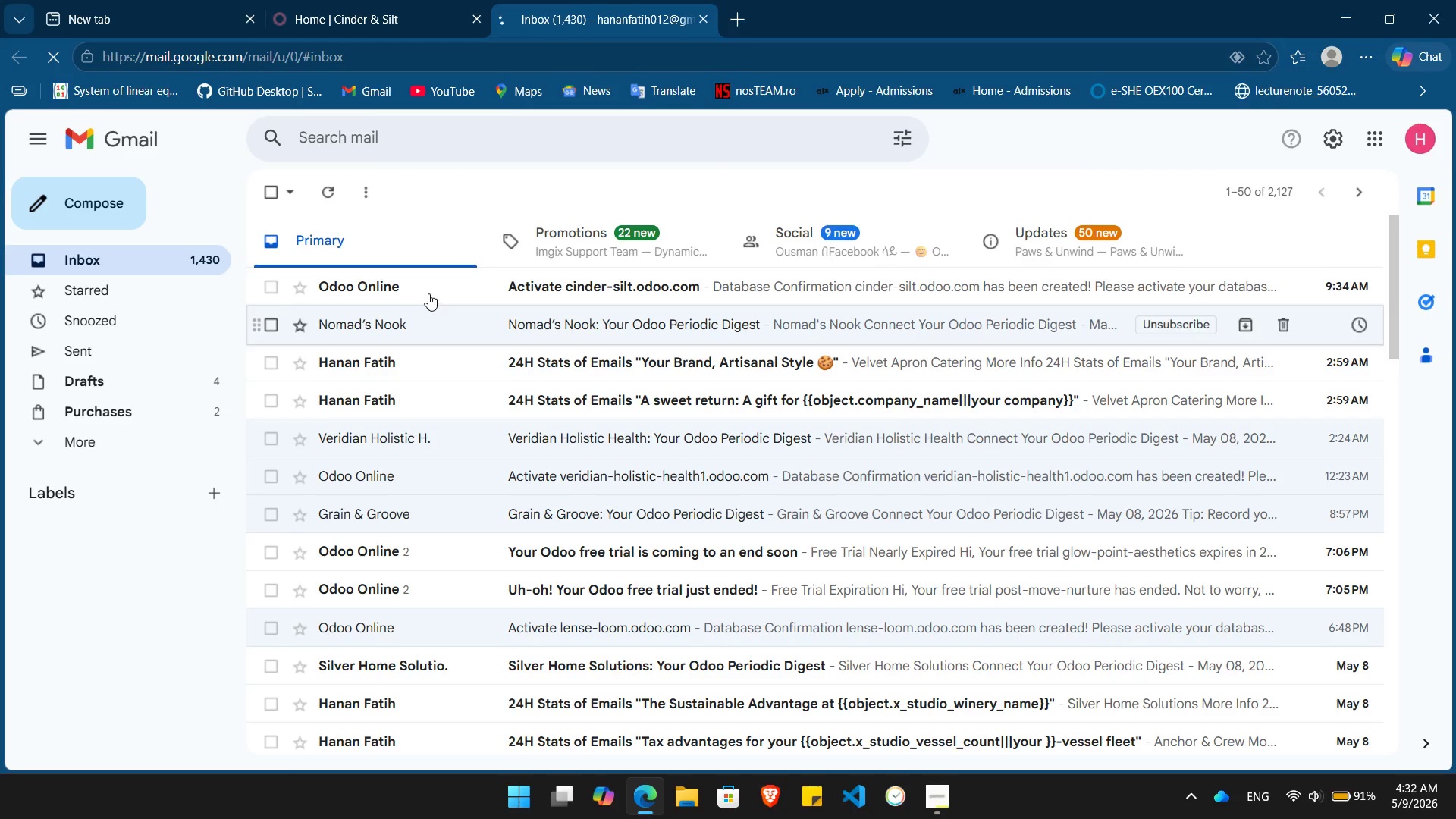 
left_click([427, 292])
 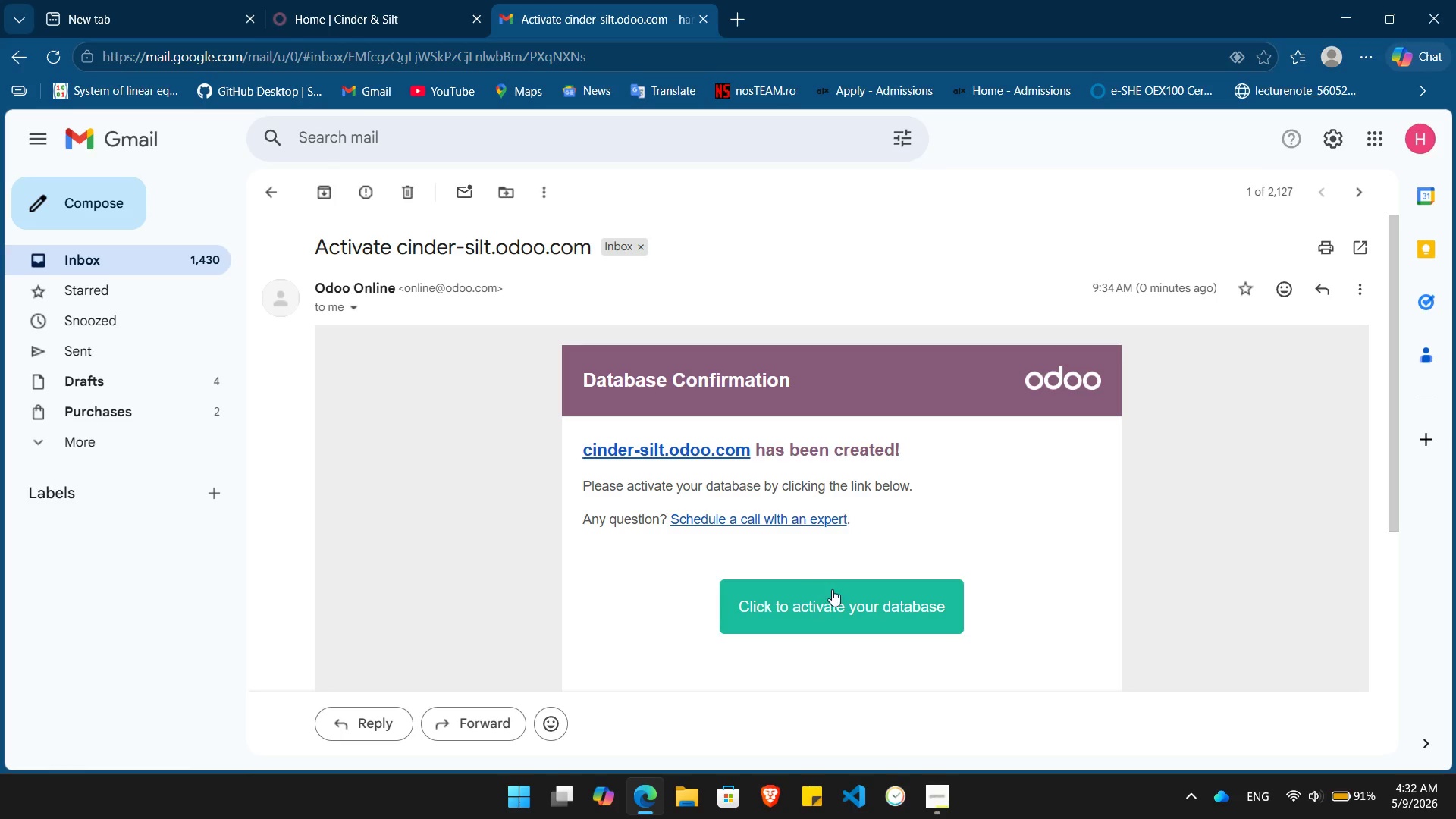 
left_click([839, 596])
 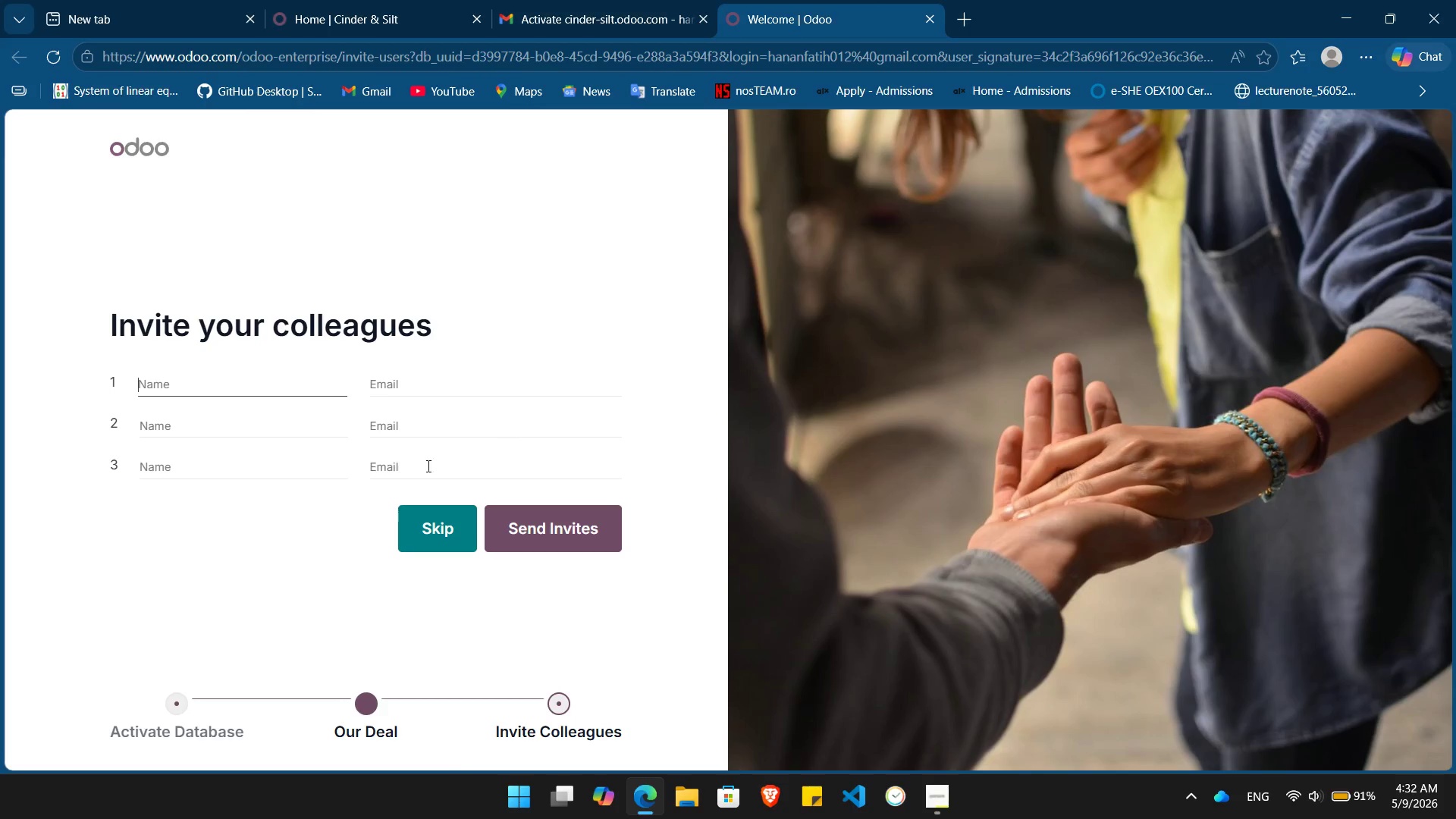 
wait(7.48)
 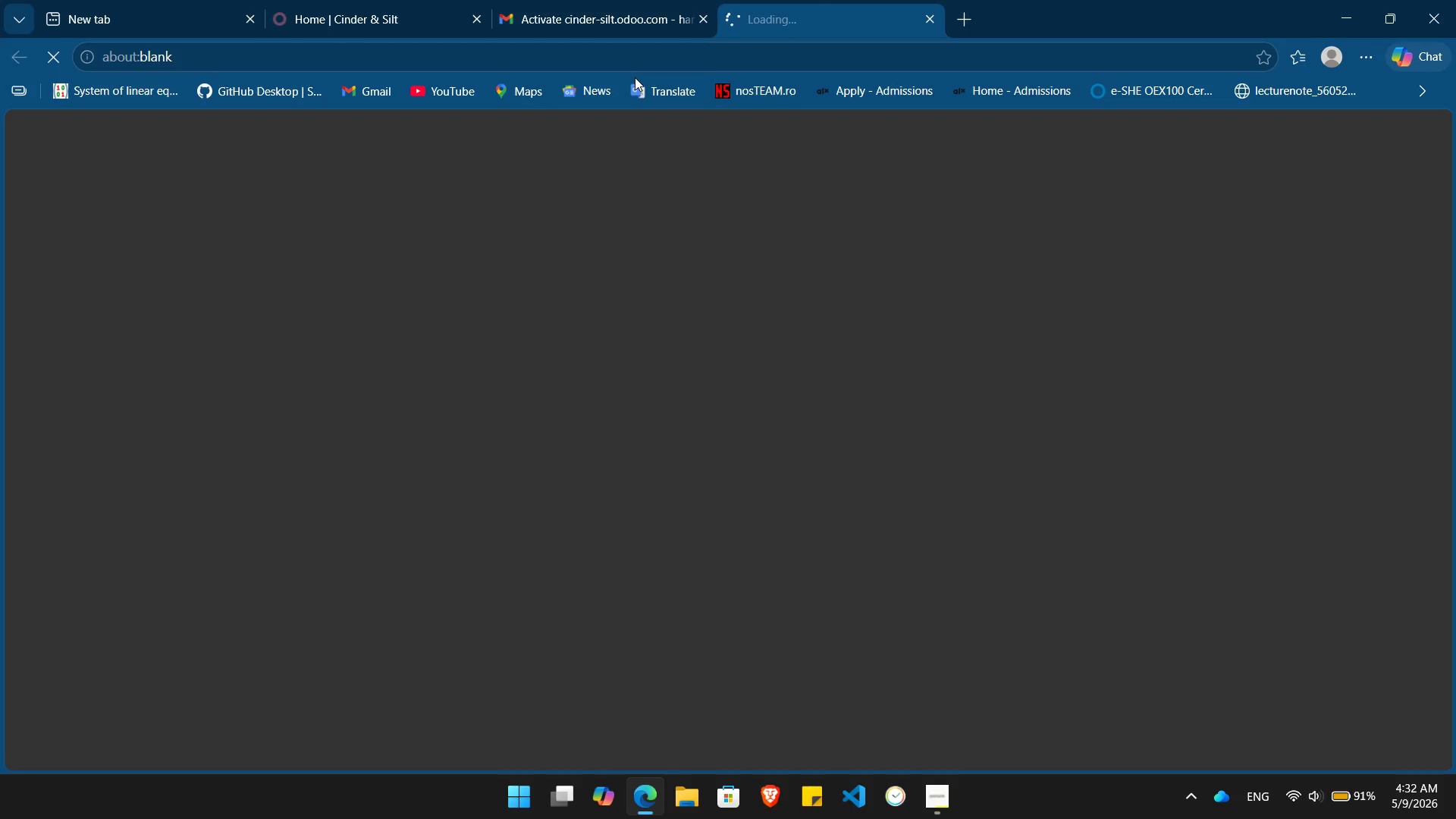 
left_click([436, 526])
 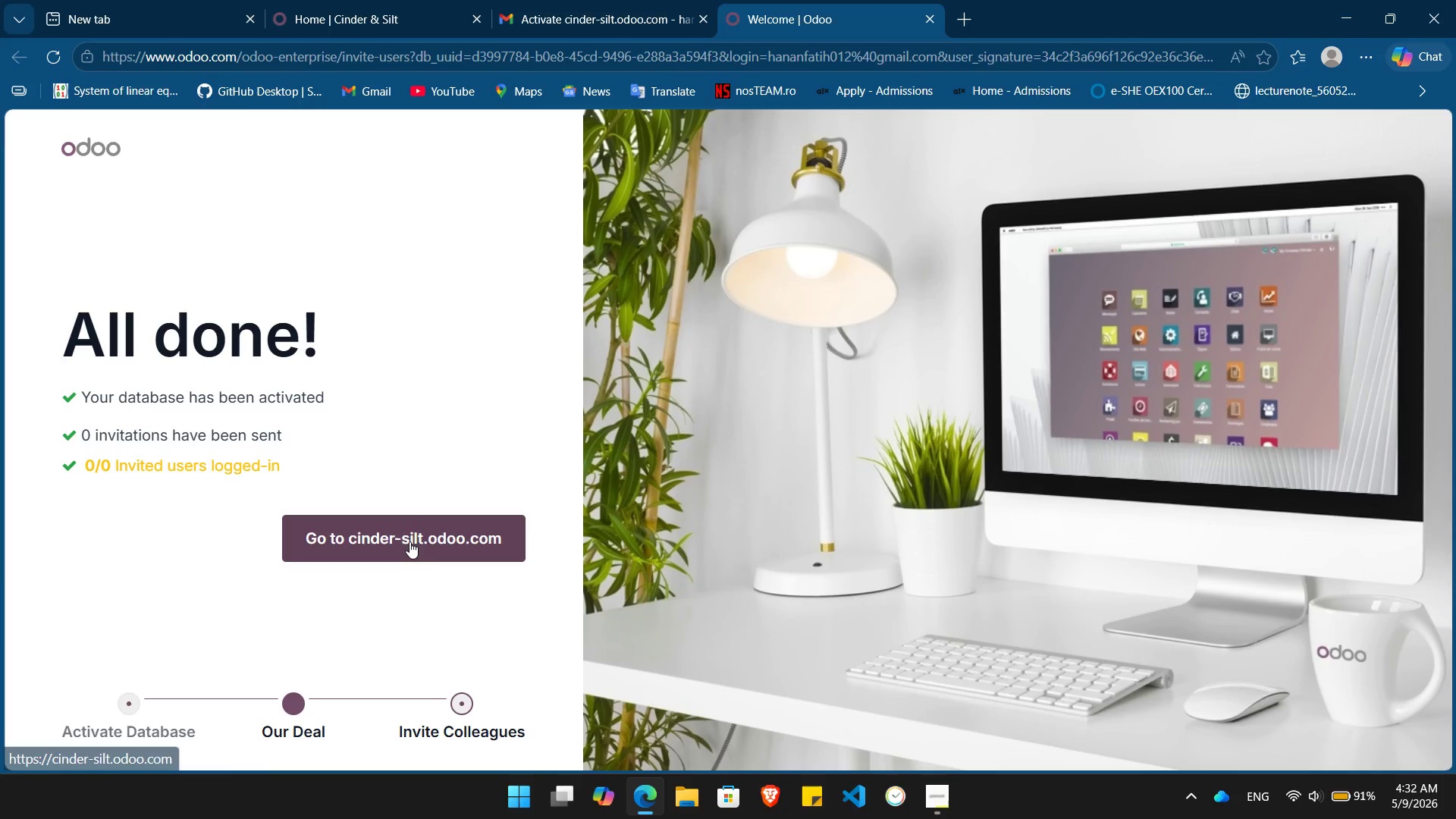 
left_click([410, 541])
 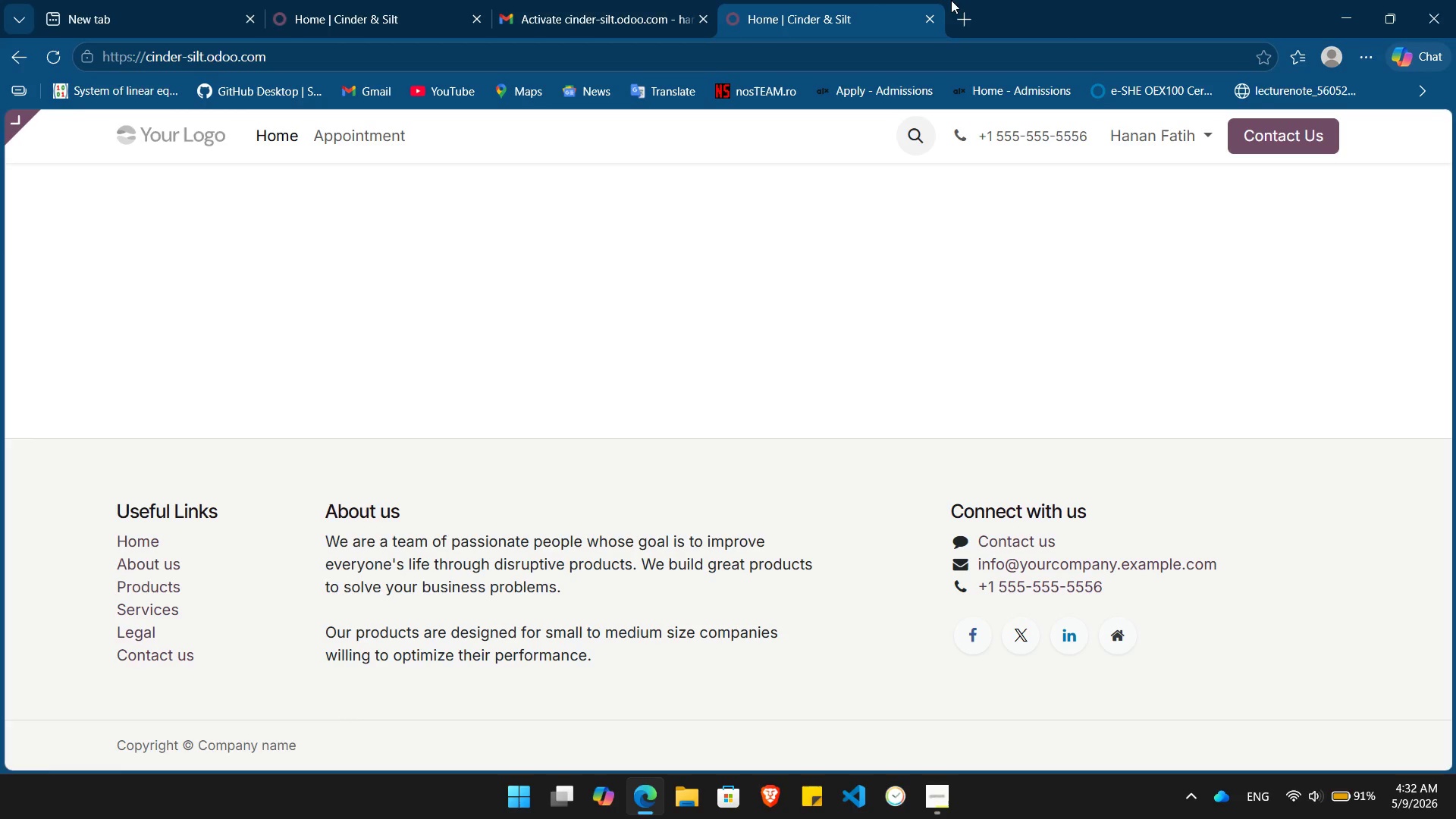 
wait(6.14)
 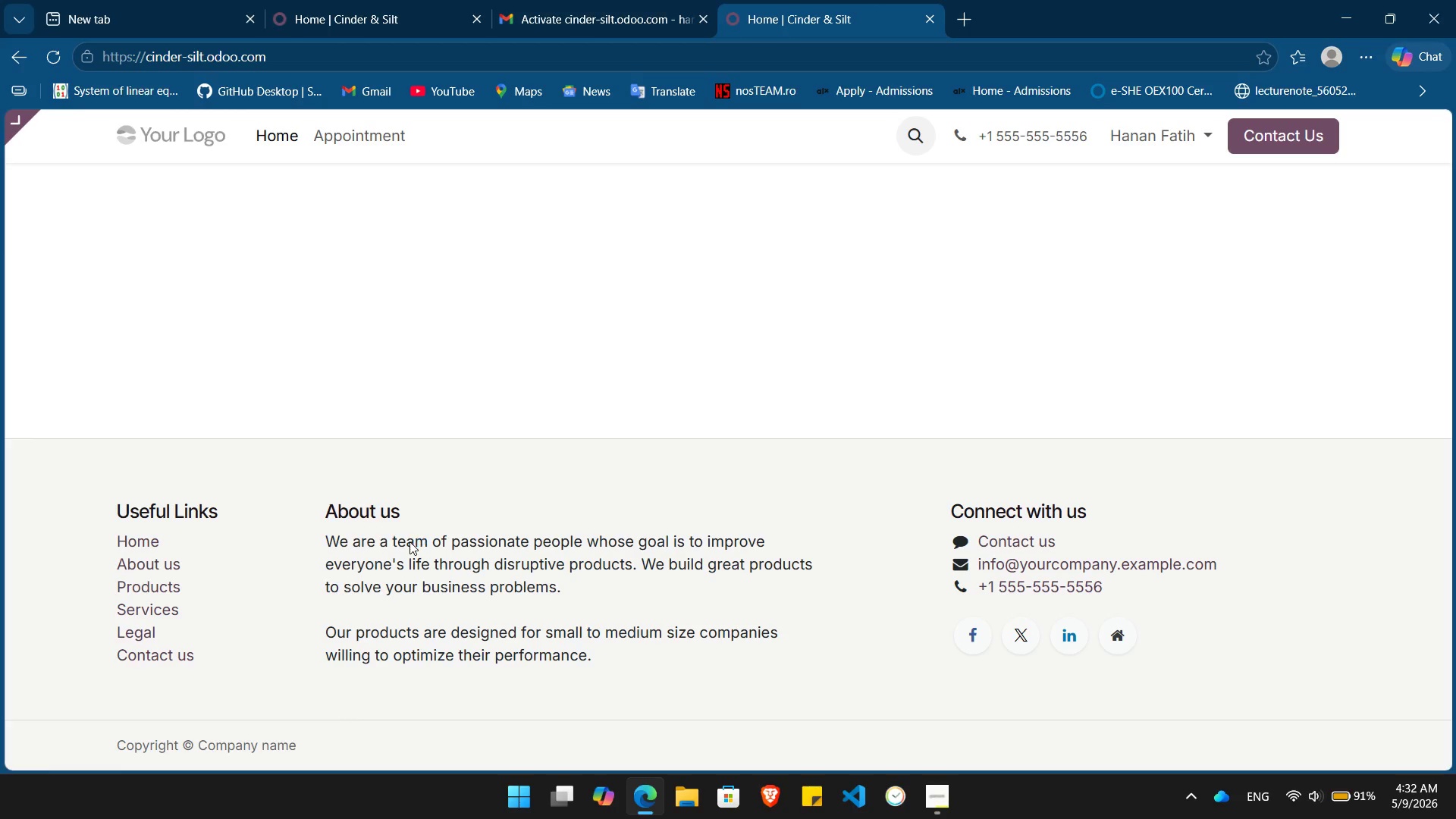 
left_click([927, 20])
 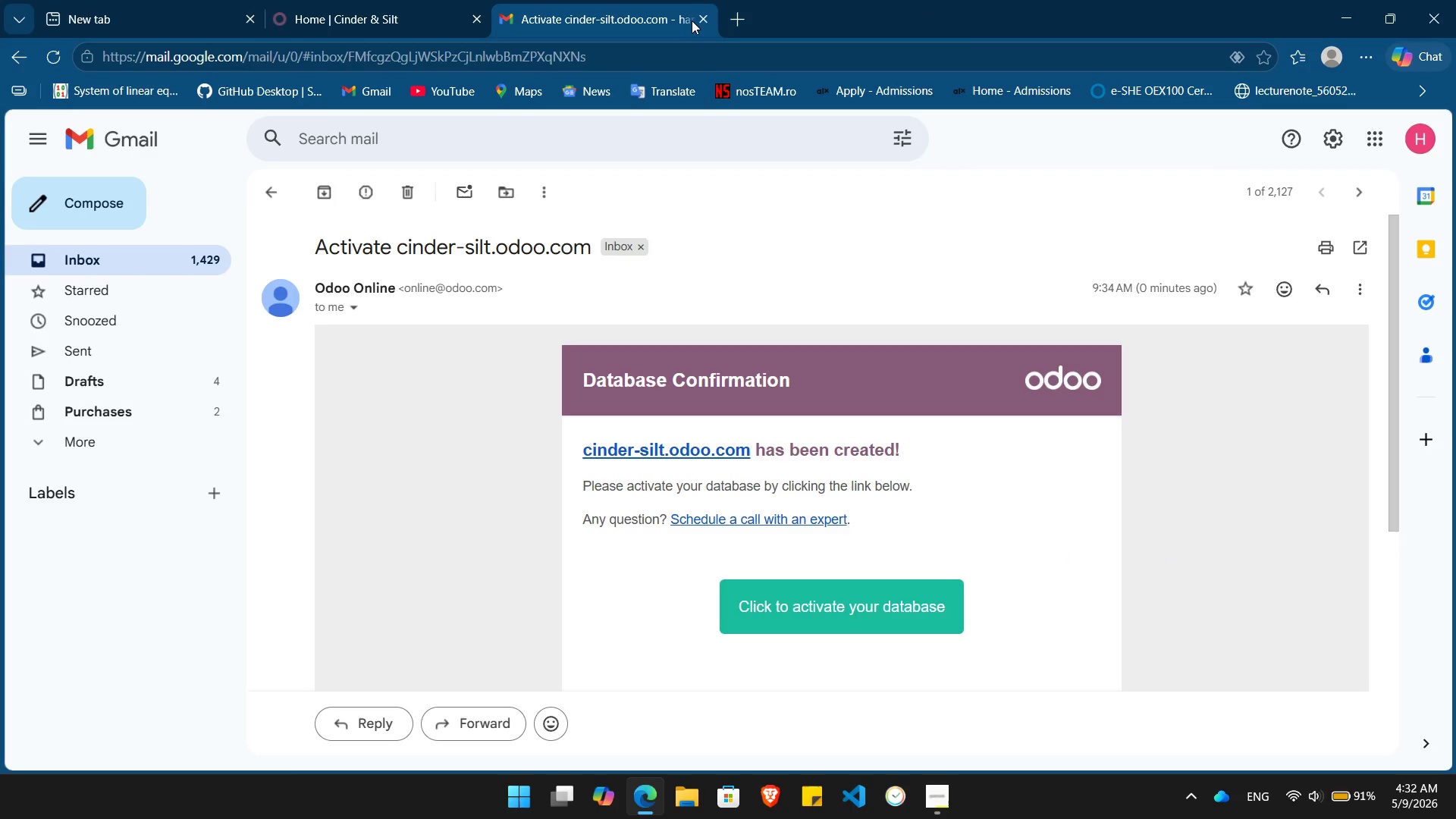 
left_click([700, 15])
 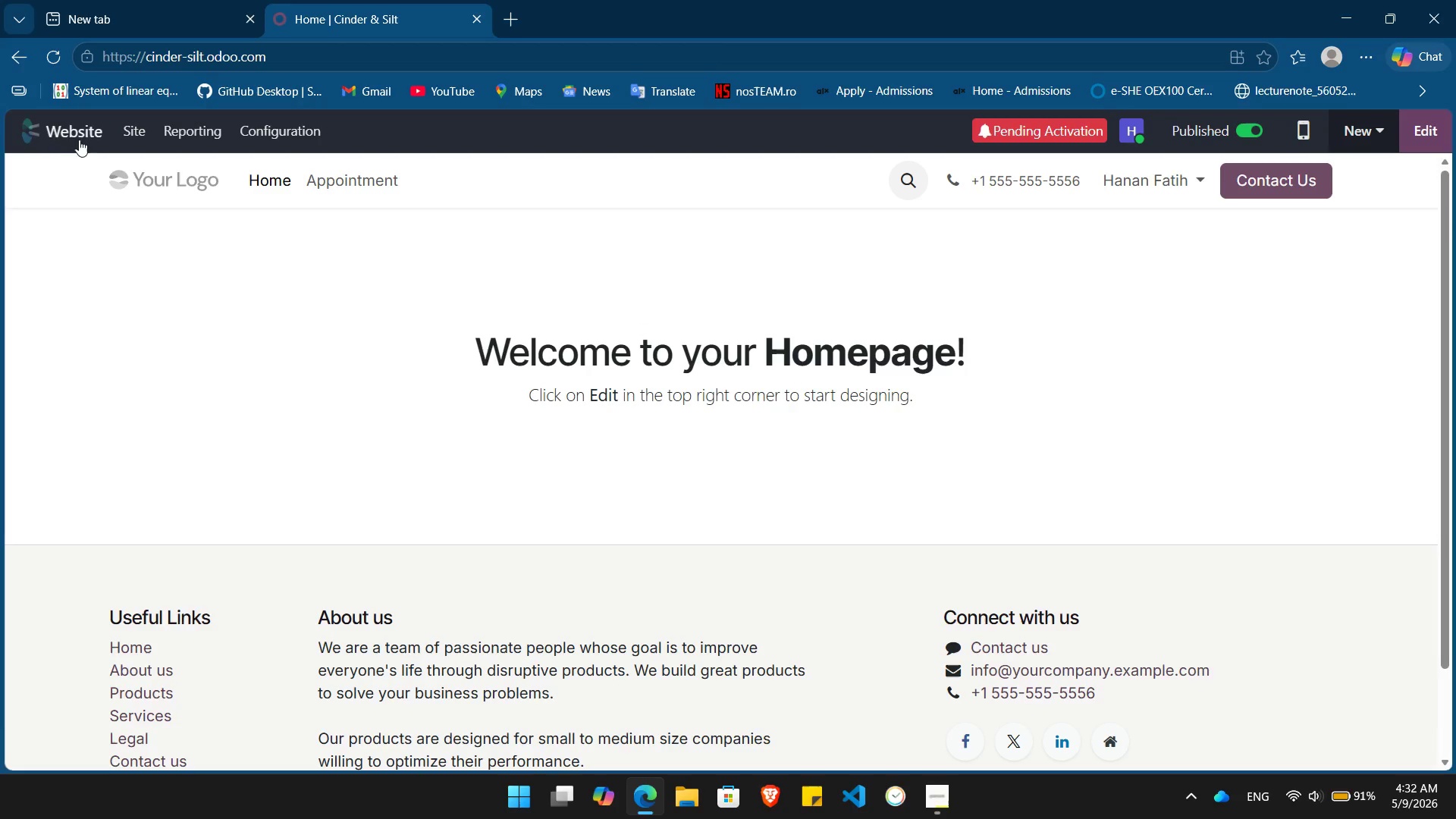 
left_click([61, 133])
 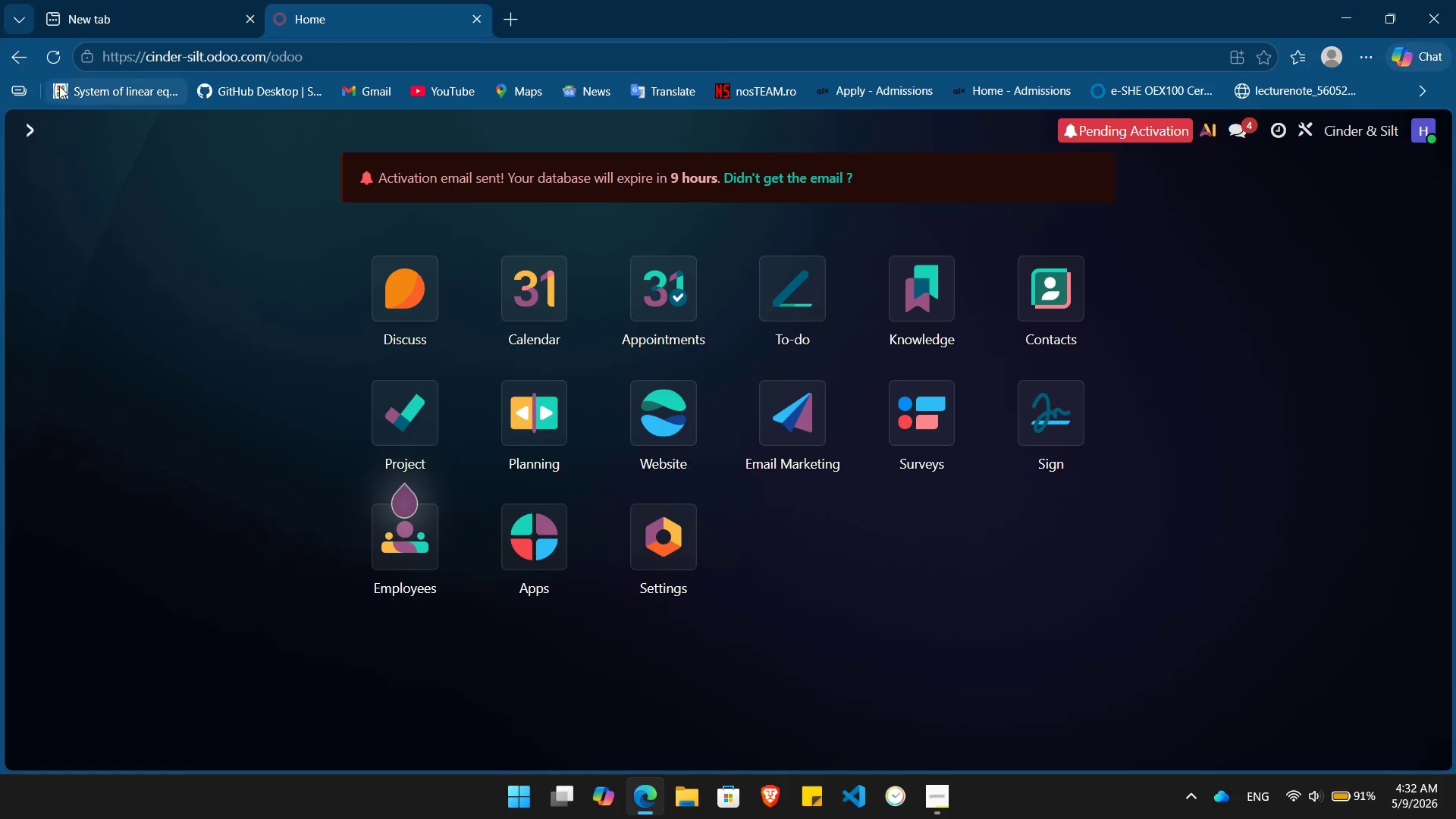 
left_click([51, 51])
 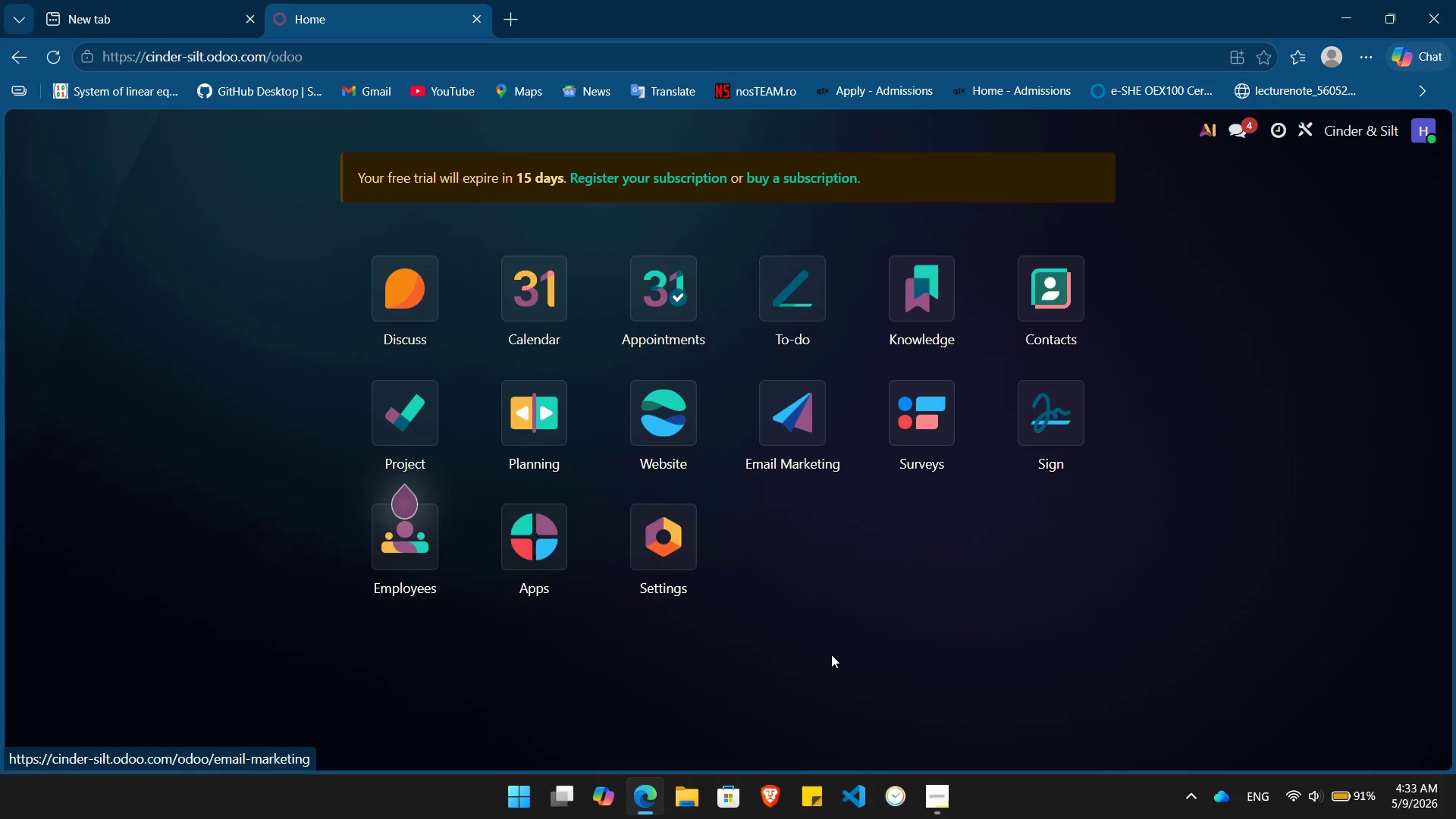 
wait(17.33)
 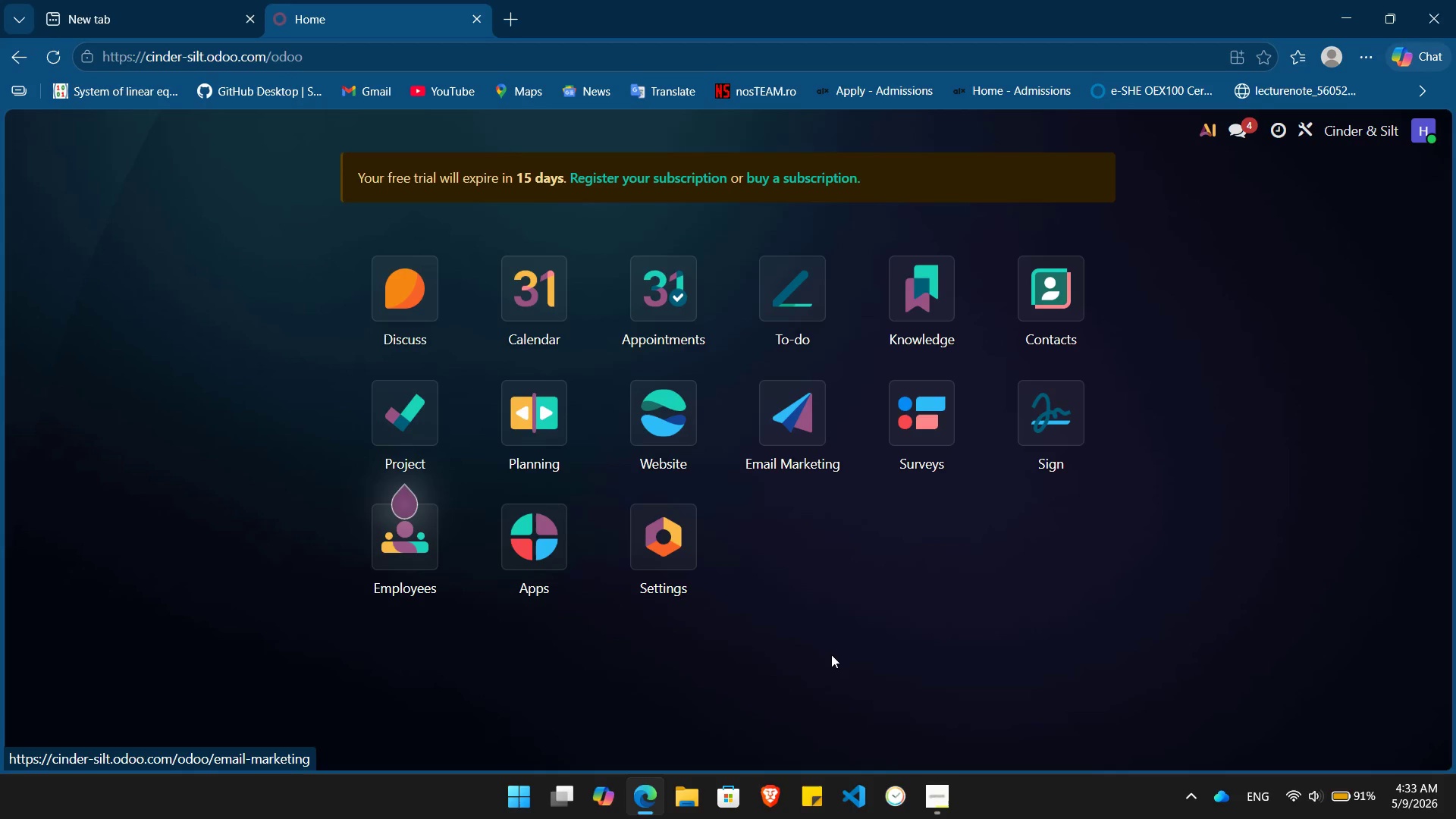 
left_click([939, 798])